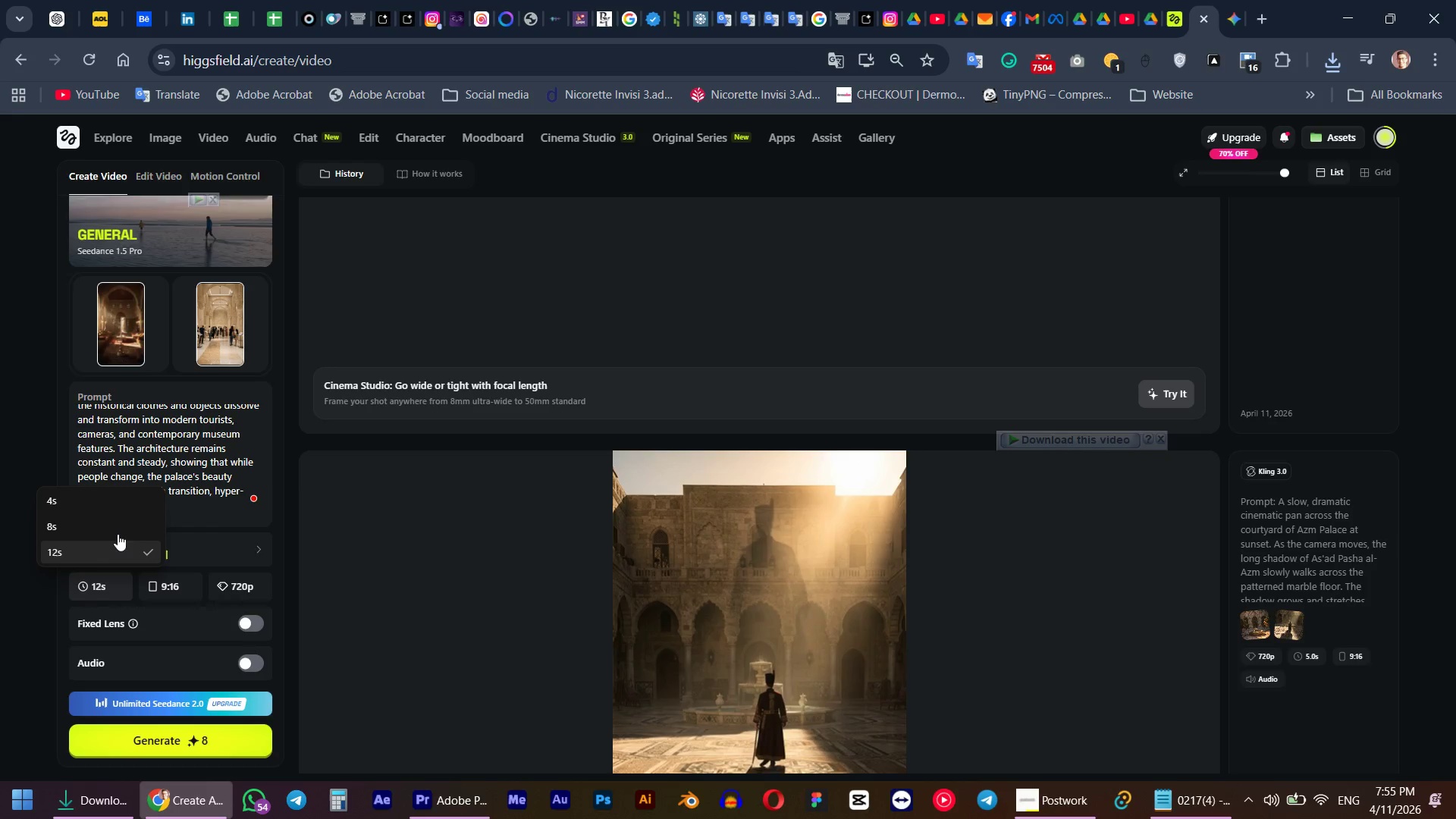 
left_click([117, 516])
 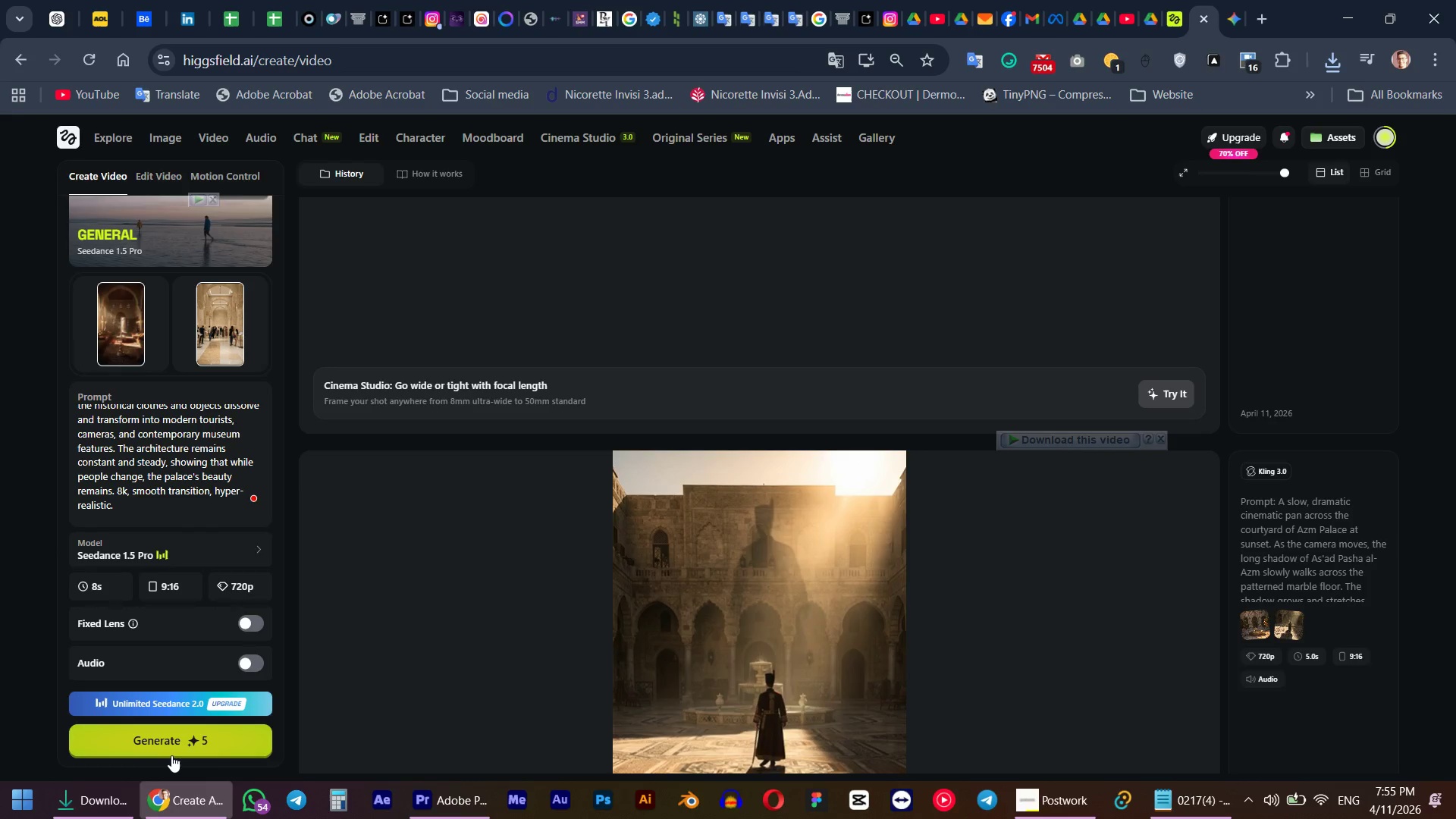 
left_click([173, 755])
 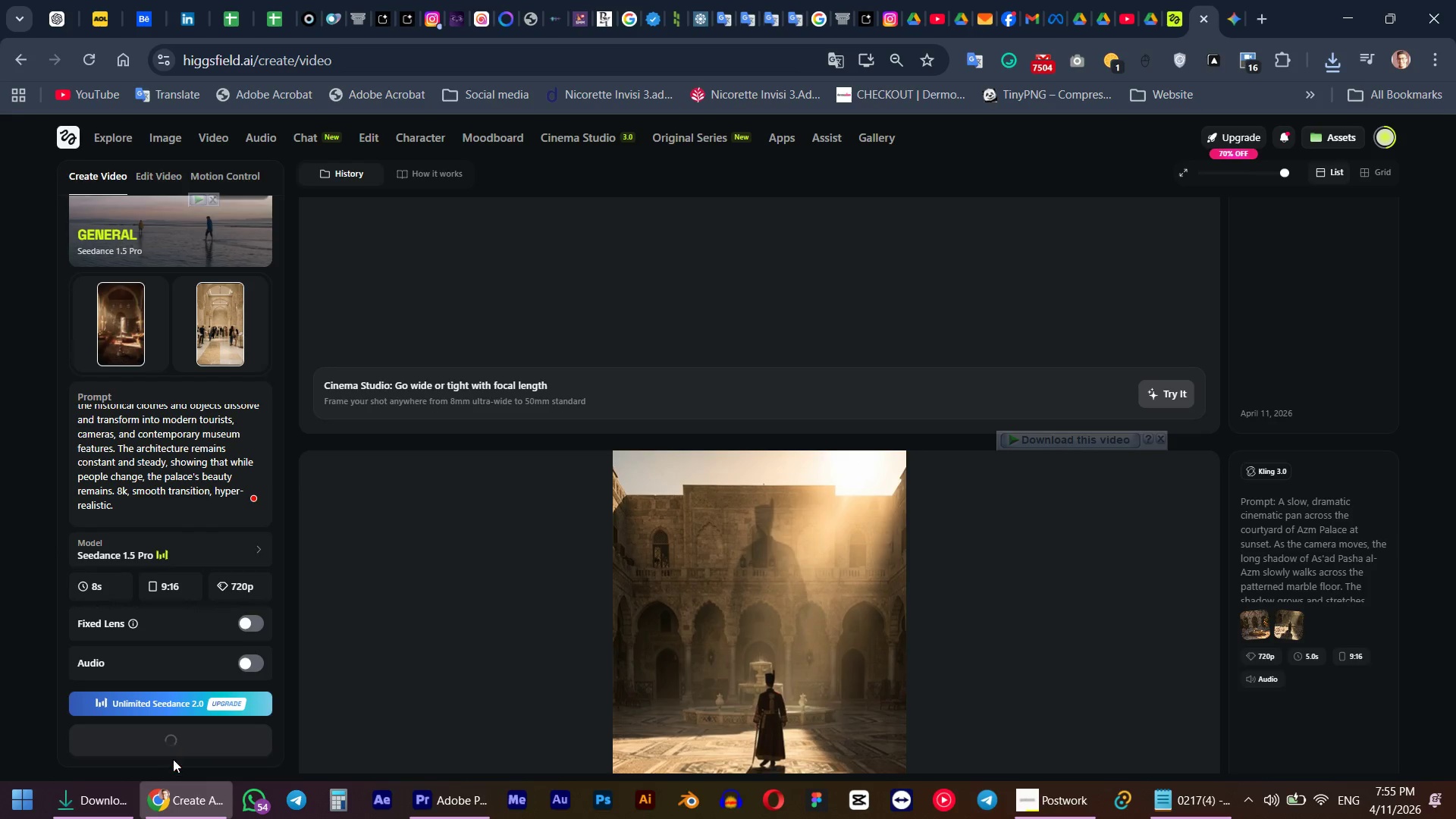 
mouse_move([167, 760])
 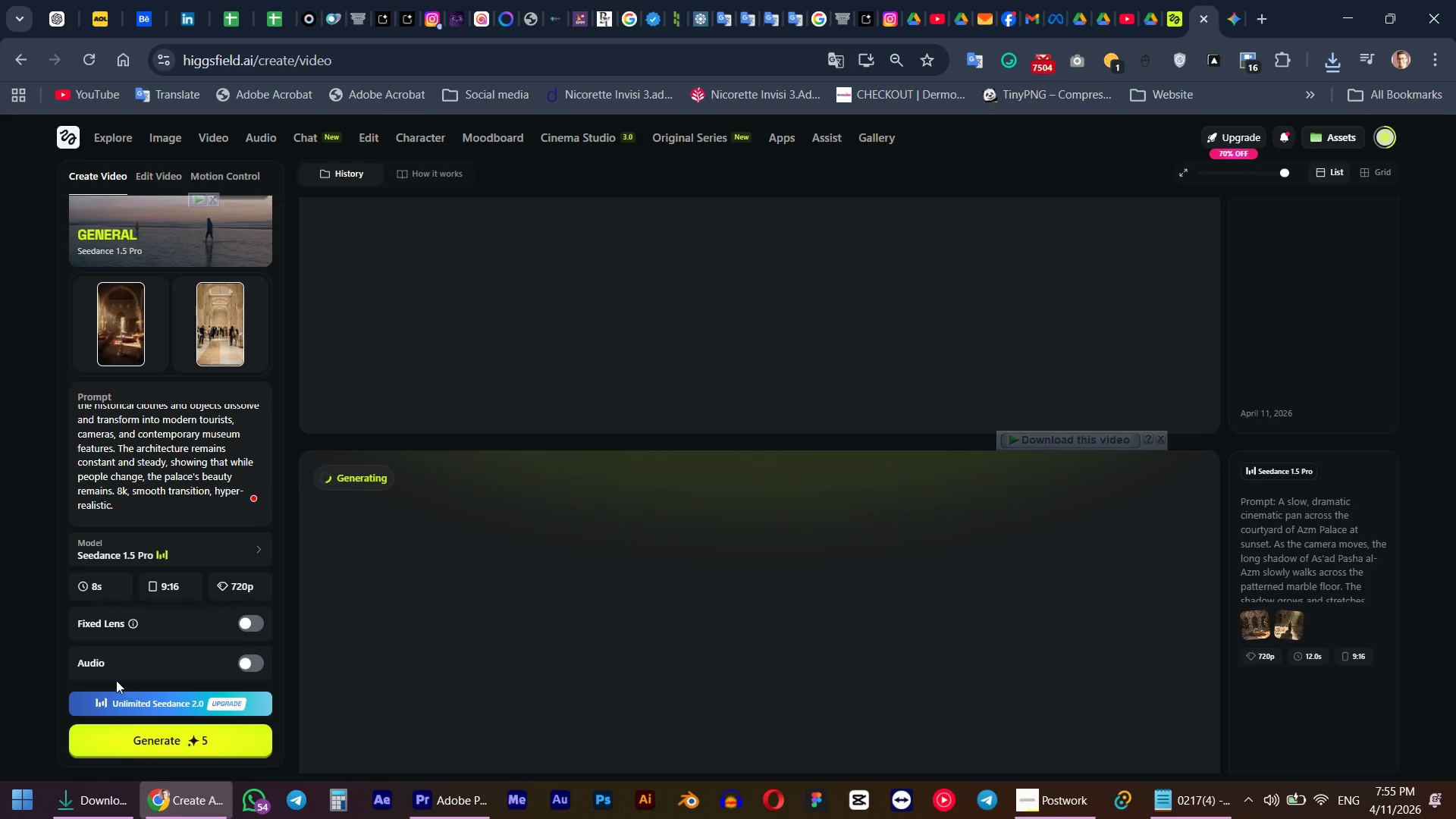 
scroll: coordinate [110, 667], scroll_direction: up, amount: 3.0
 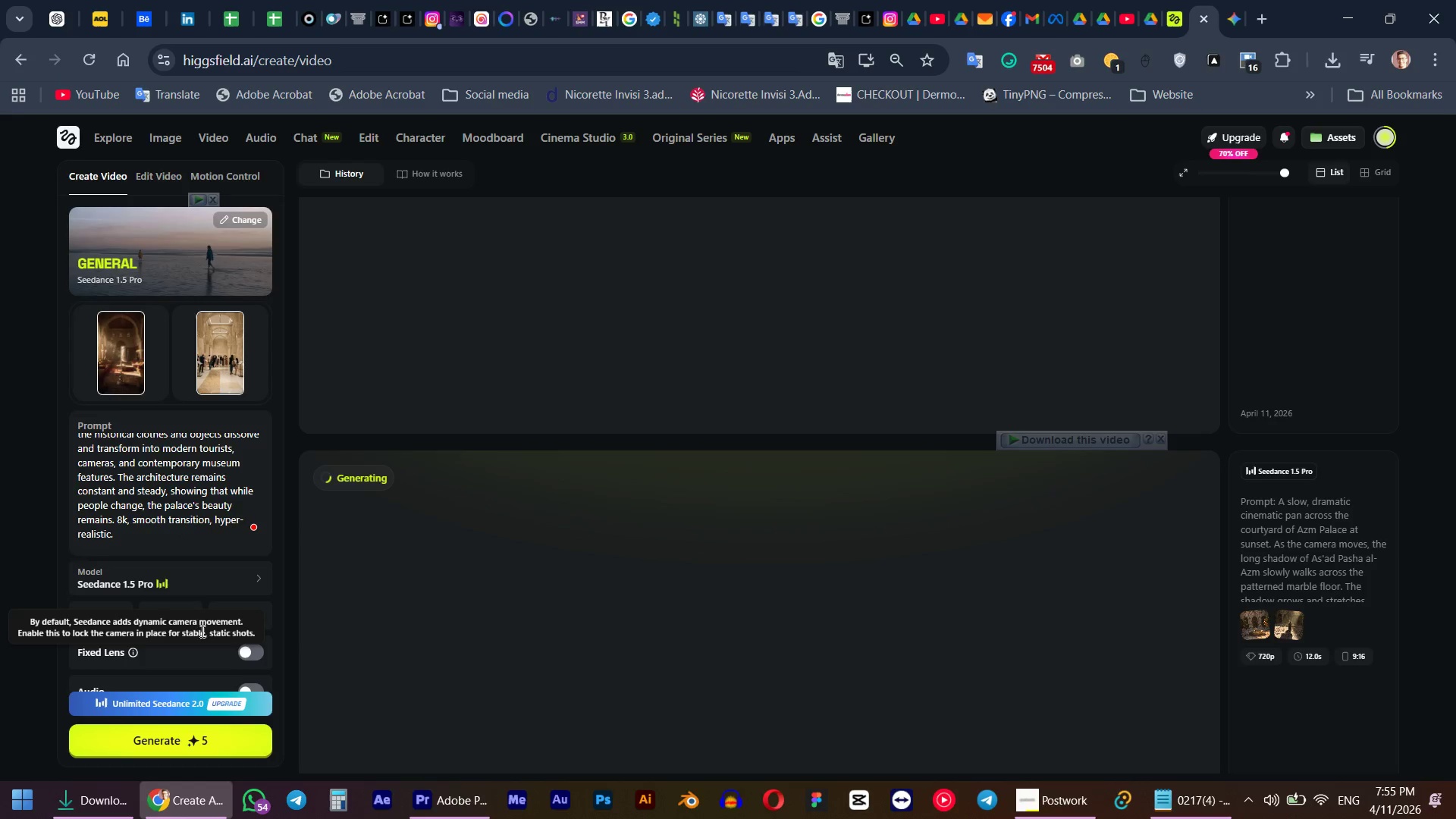 
left_click([229, 626])
 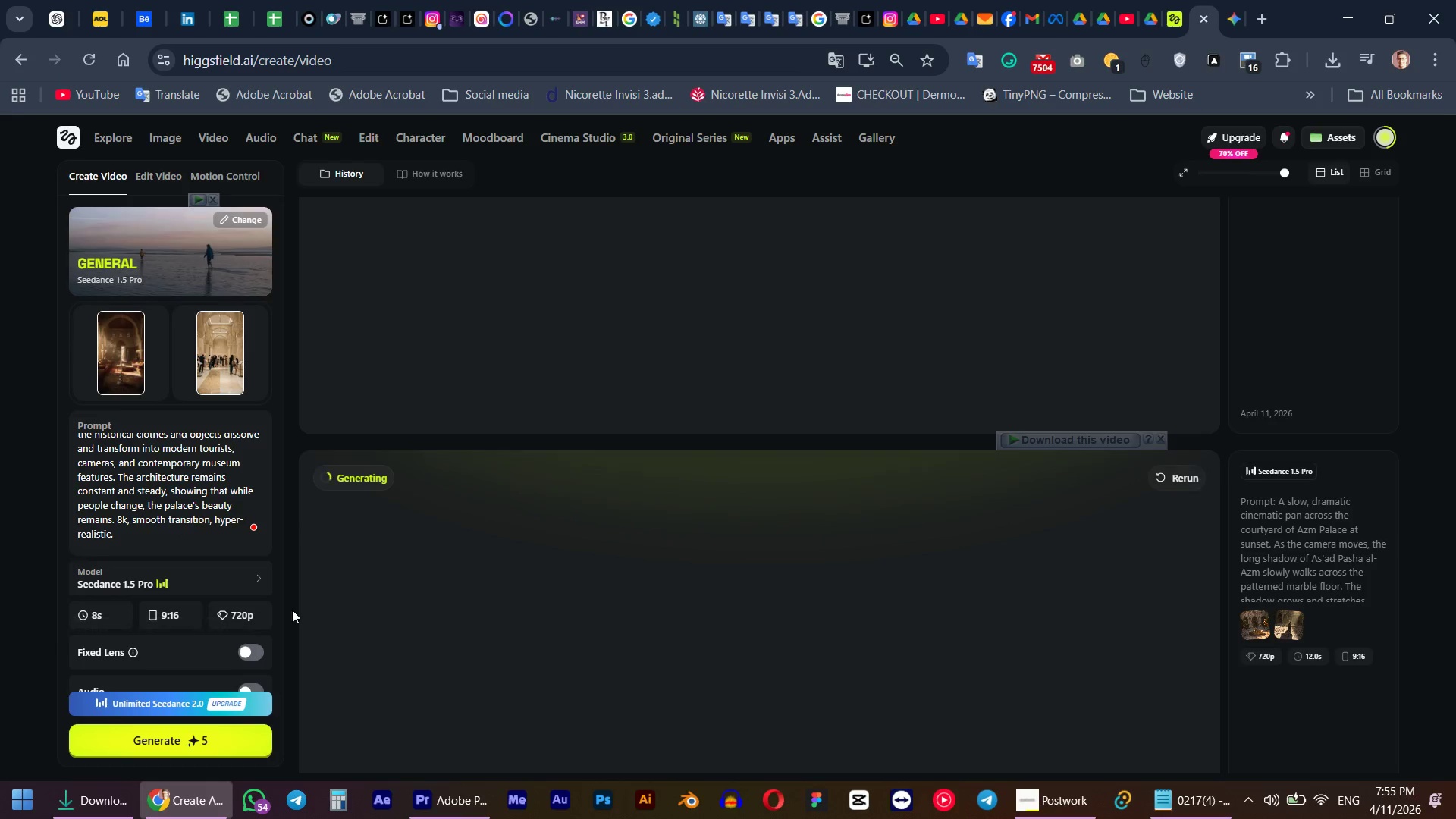 
left_click([262, 613])
 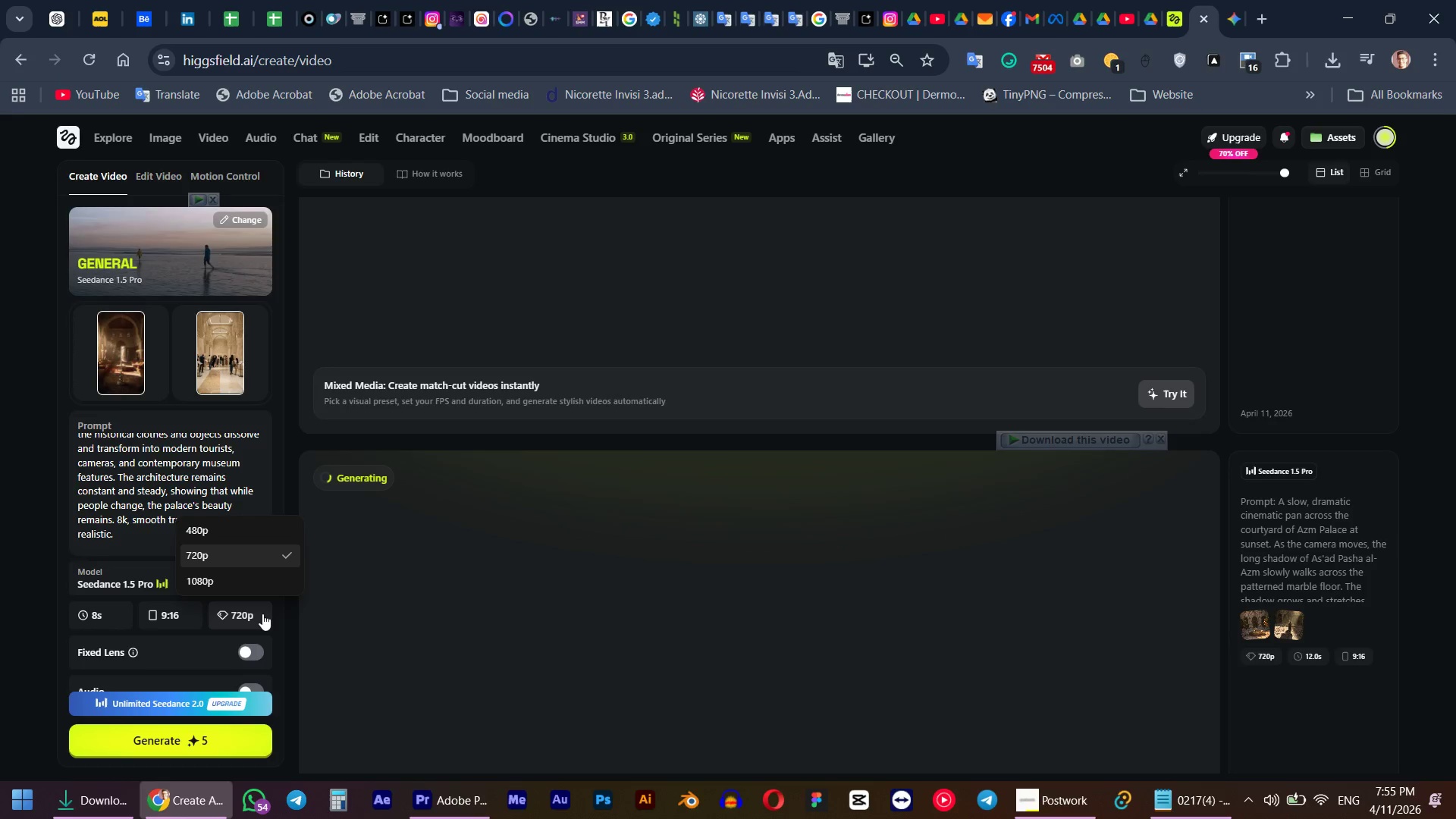 
left_click([262, 613])
 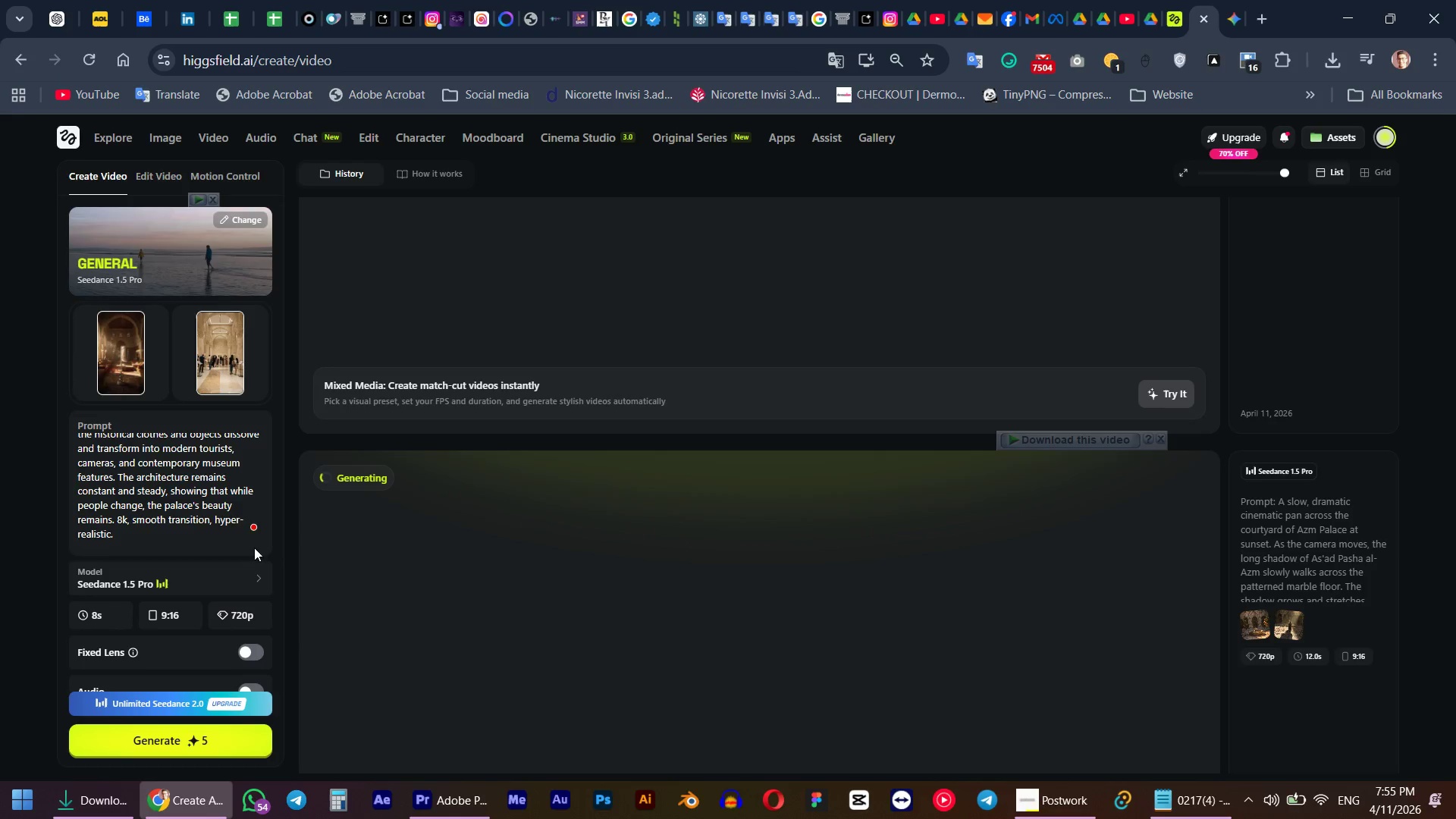 
scroll: coordinate [228, 520], scroll_direction: up, amount: 8.0
 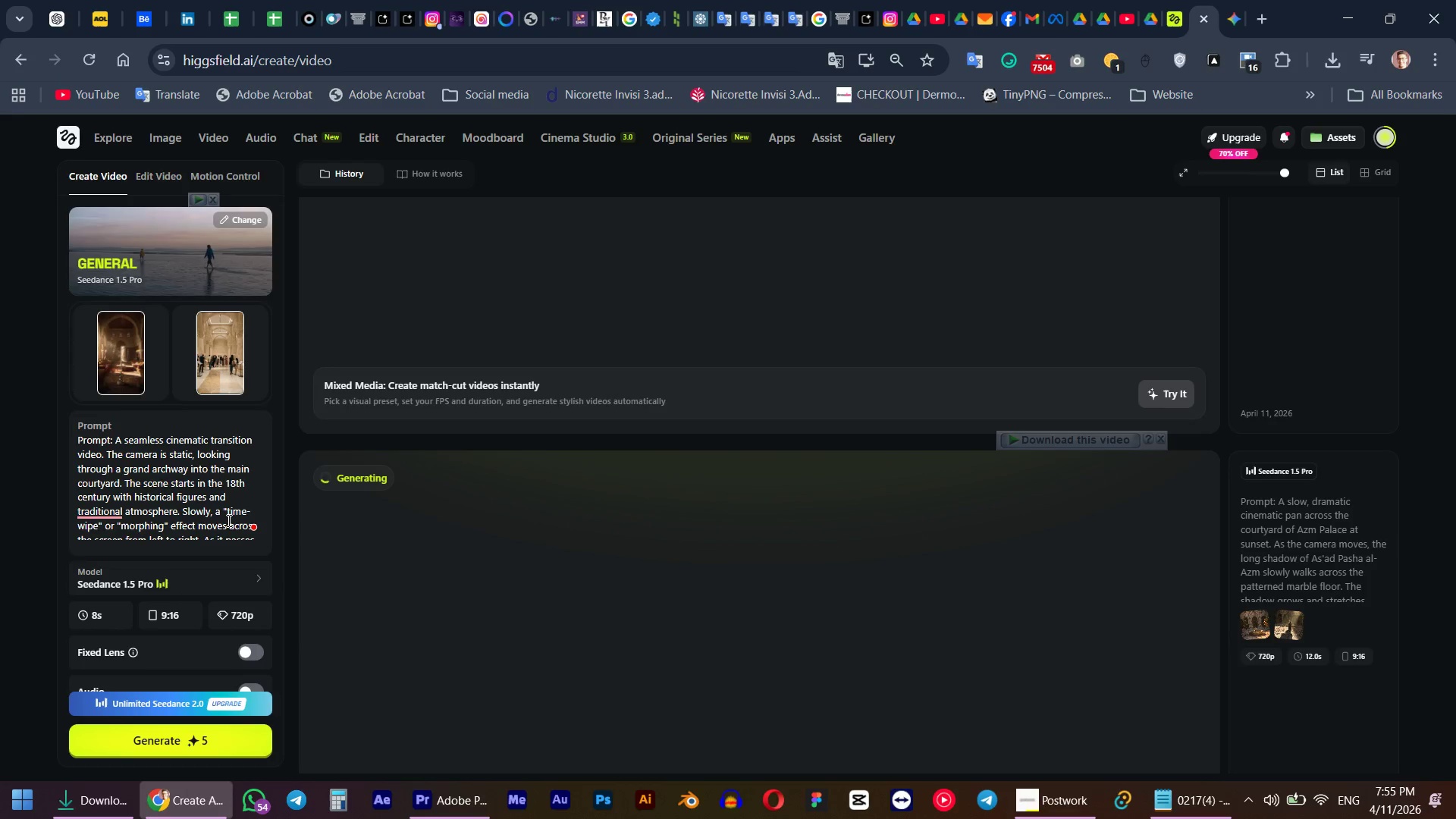 
scroll: coordinate [228, 528], scroll_direction: down, amount: 3.0